 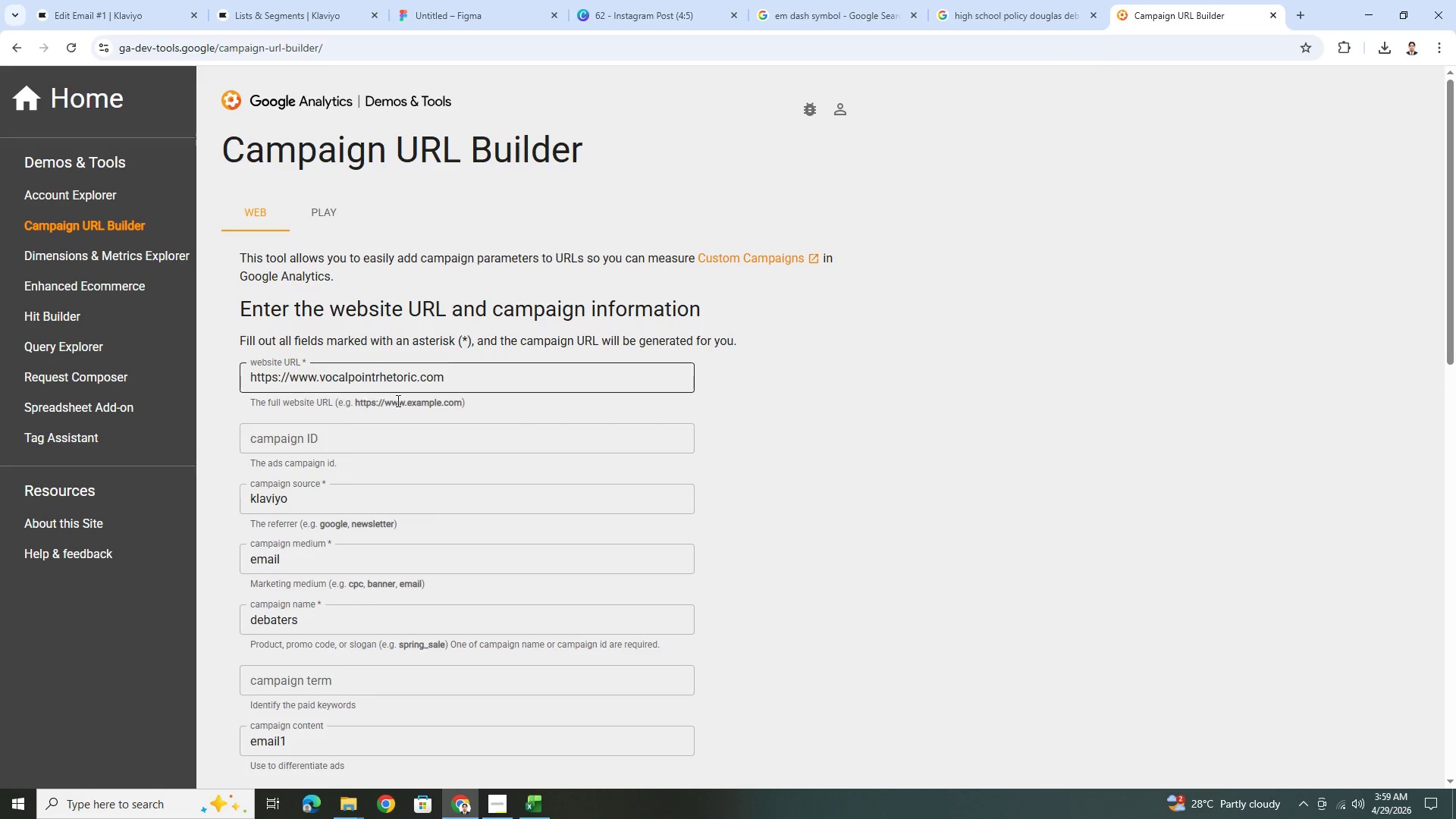 
left_click_drag(start_coordinate=[319, 378], to_coordinate=[415, 376])
 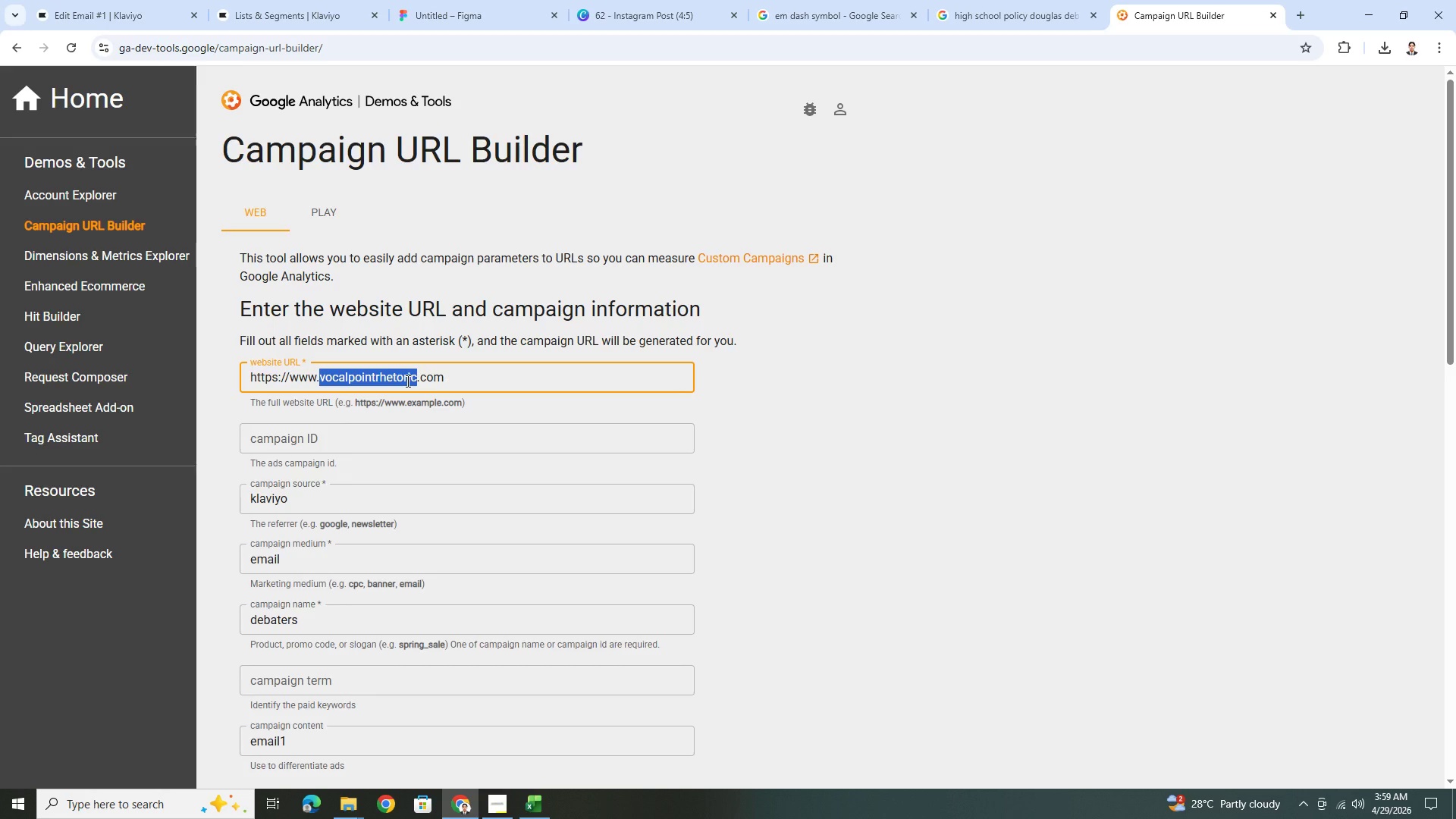 
type(GREEBN)
key(Backspace)
type(LEAFARTISANS)
 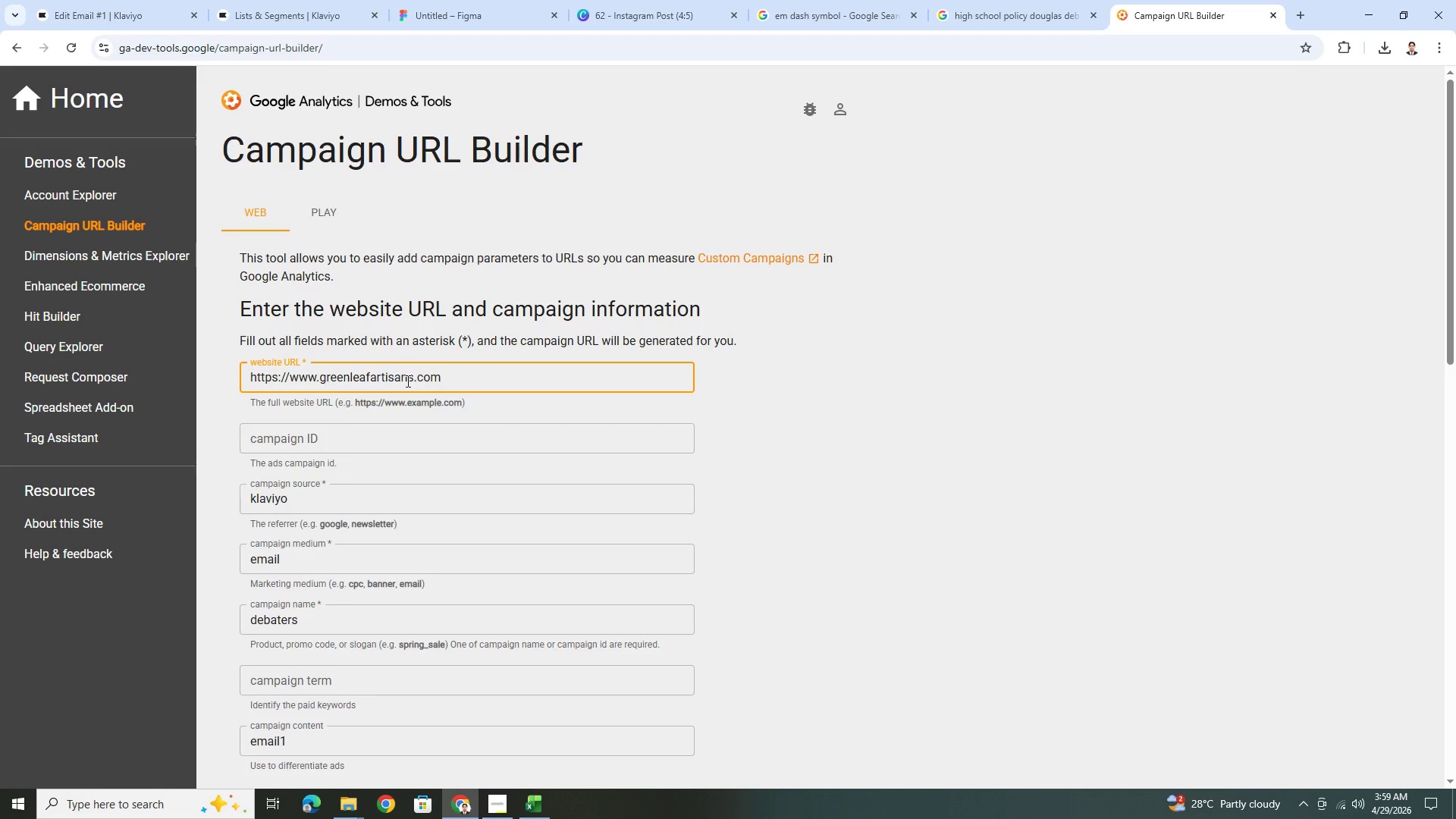 
hold_key(key=ControlLeft, duration=0.55)
 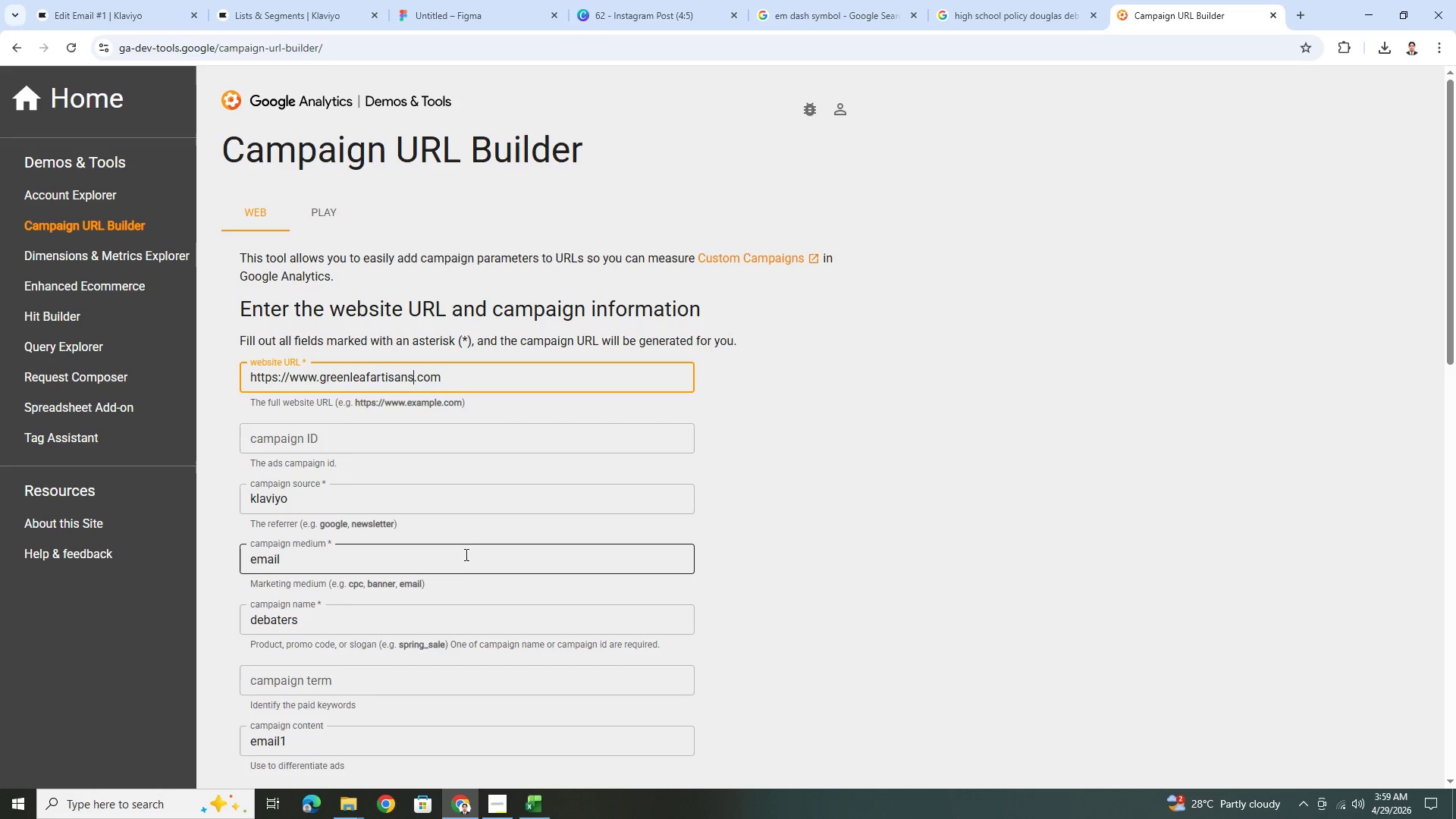 
scroll: coordinate [463, 566], scroll_direction: down, amount: 1.0
 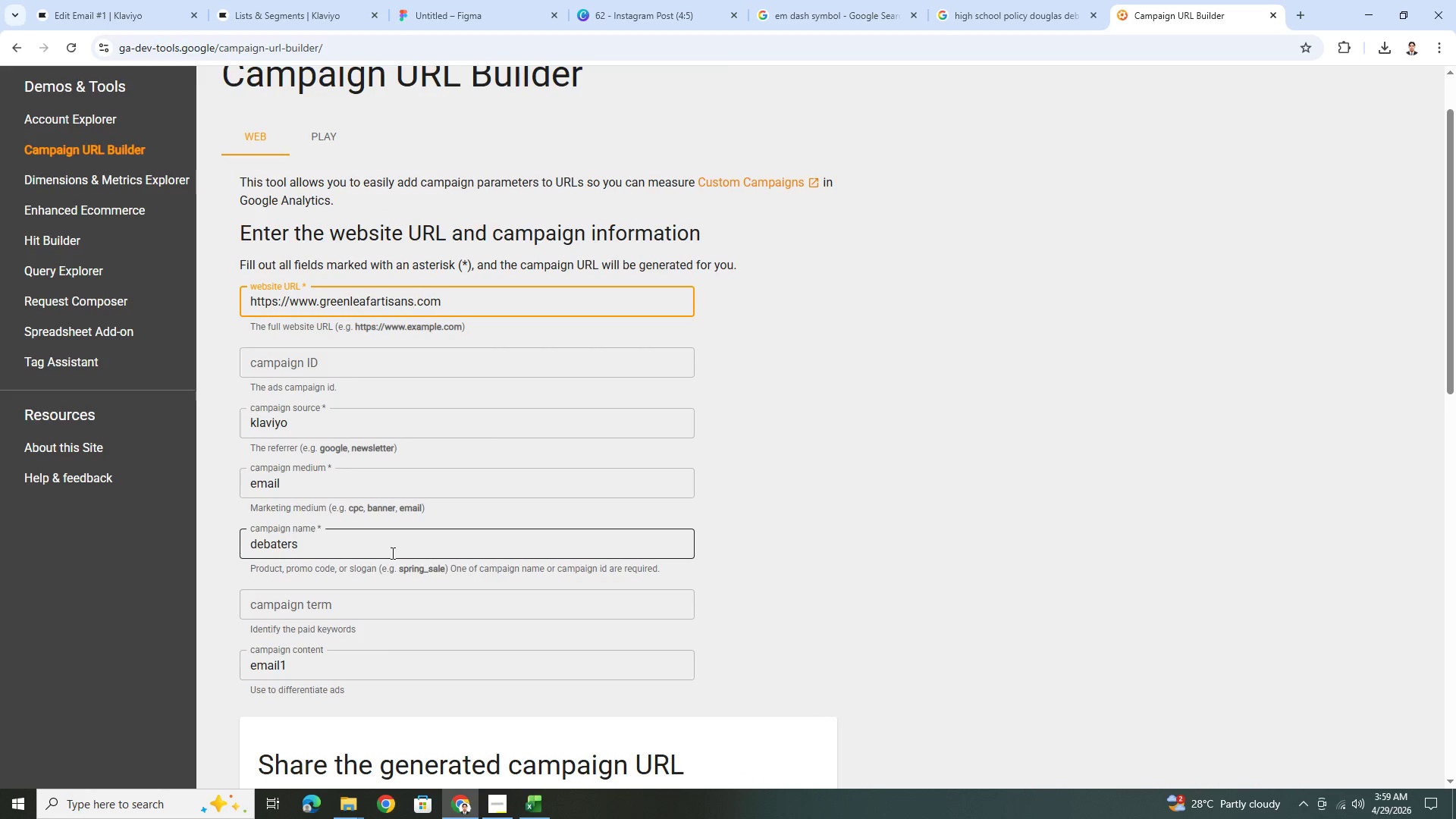 
double_click([391, 553])
 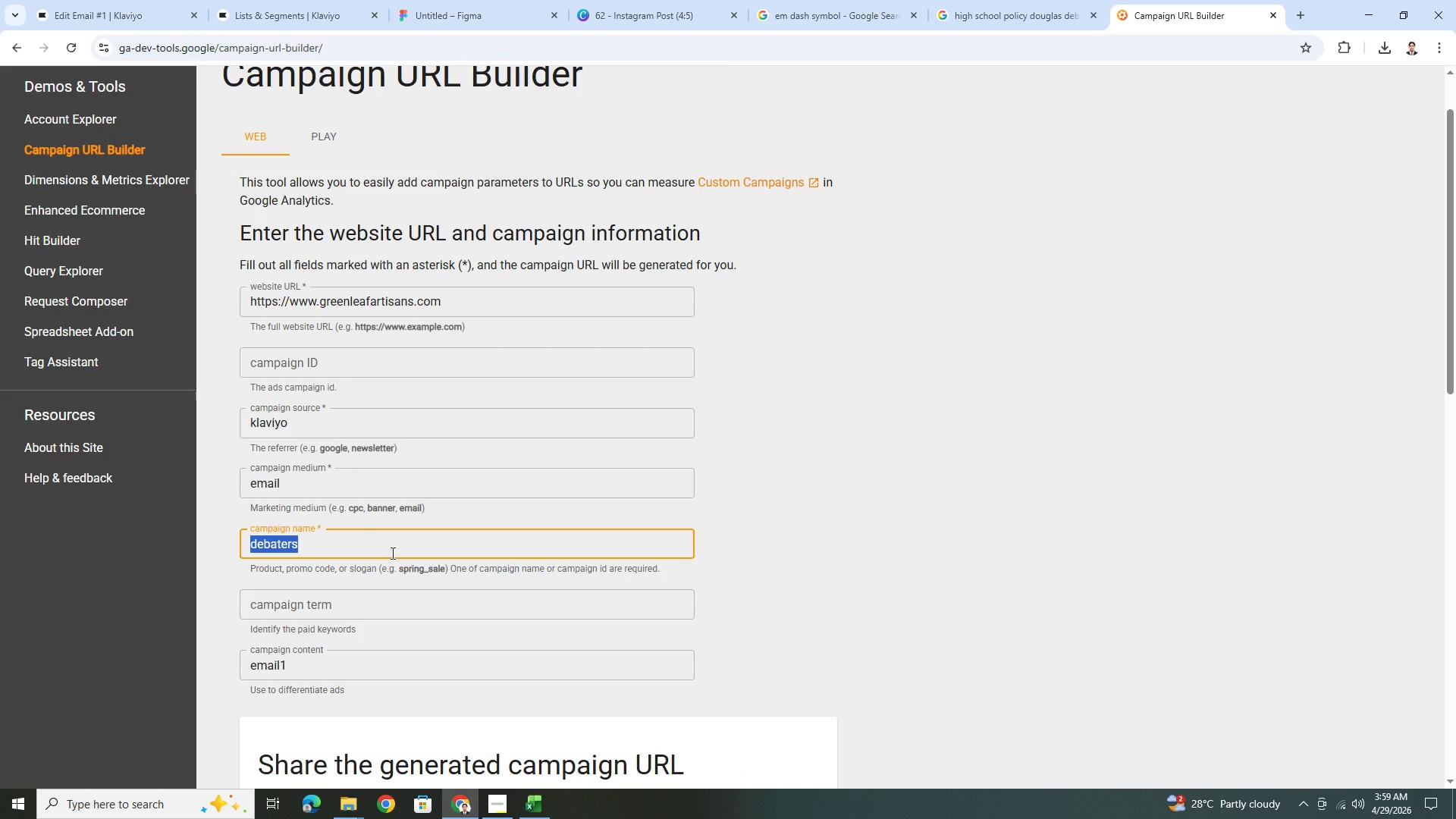 
key(Backspace)
 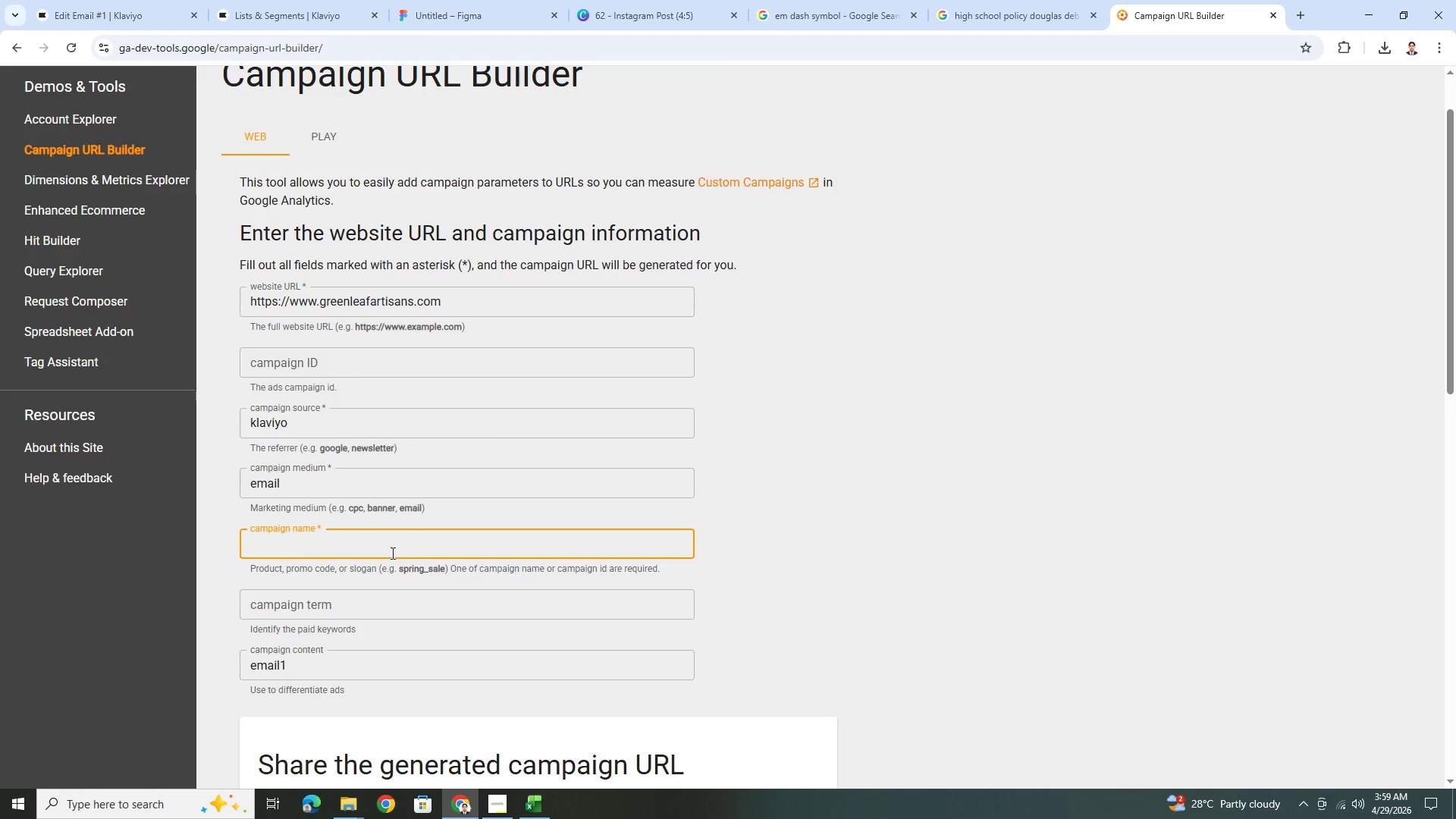 
key(Alt+AltLeft)
 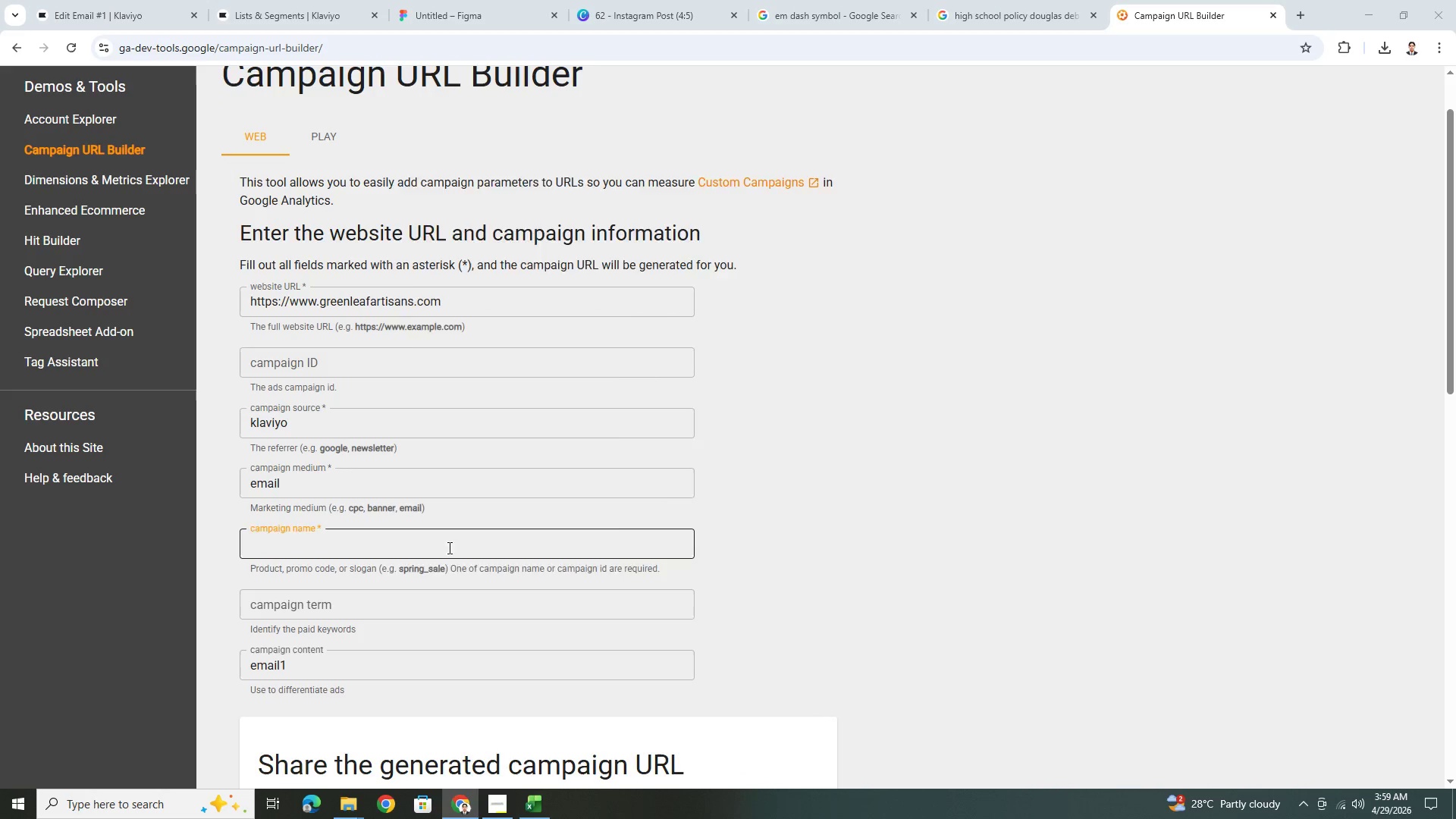 
key(Alt+Tab)